 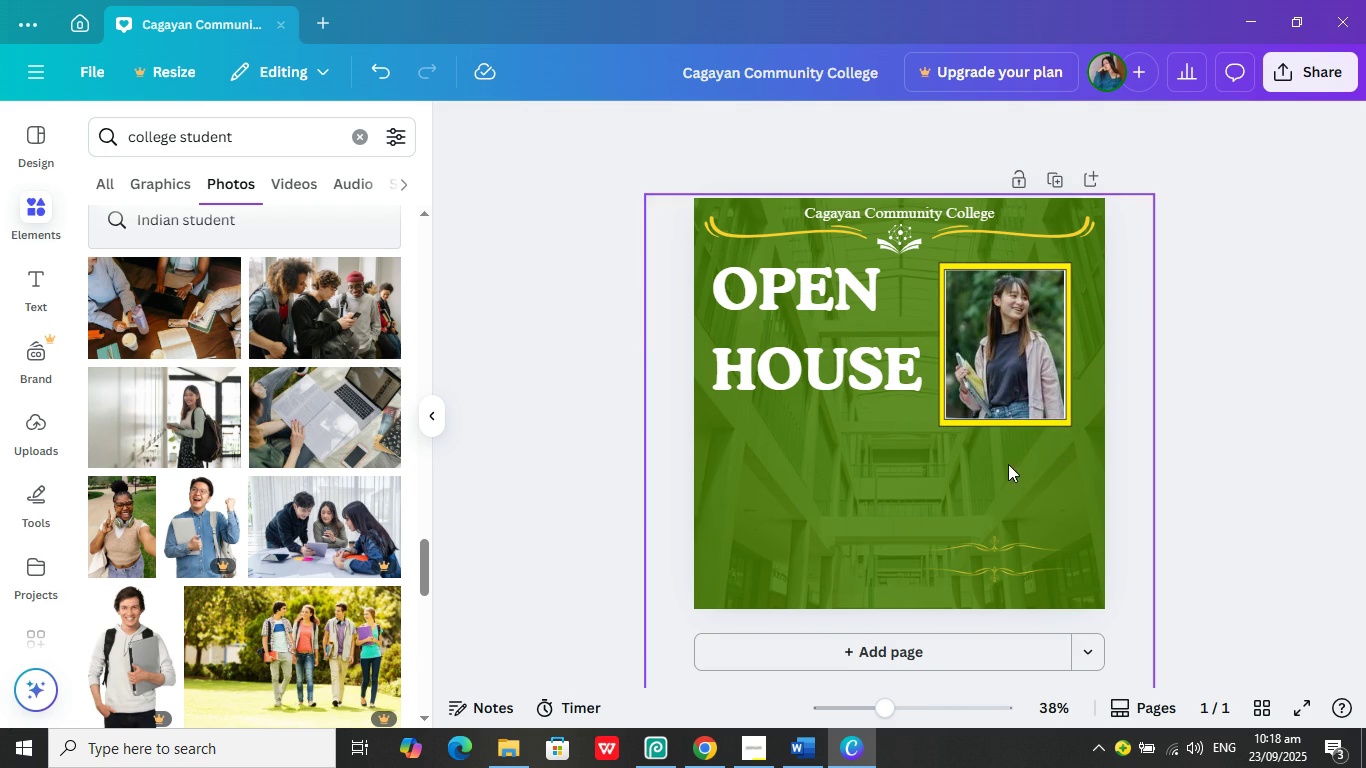 
scroll: coordinate [321, 438], scroll_direction: down, amount: 5.0
 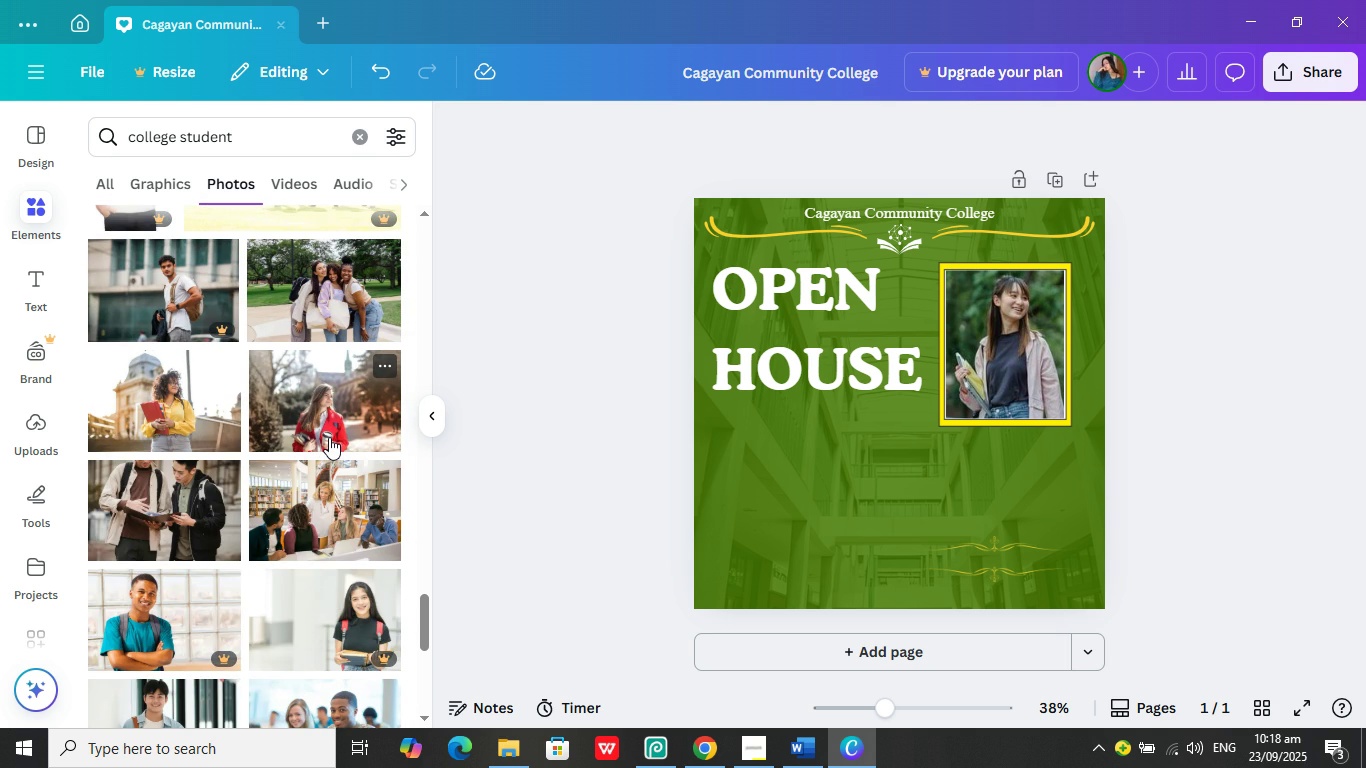 
scroll: coordinate [336, 445], scroll_direction: up, amount: 14.0
 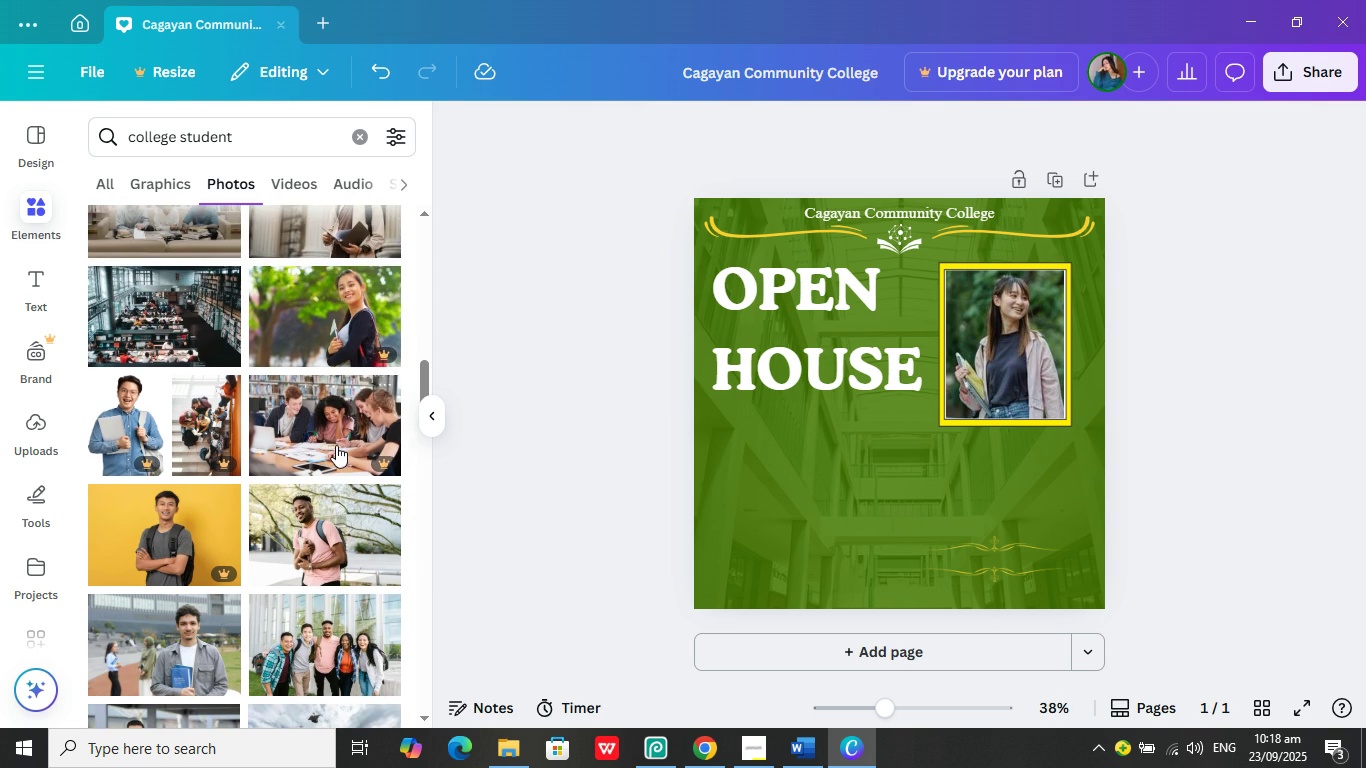 
scroll: coordinate [336, 445], scroll_direction: down, amount: 1.0
 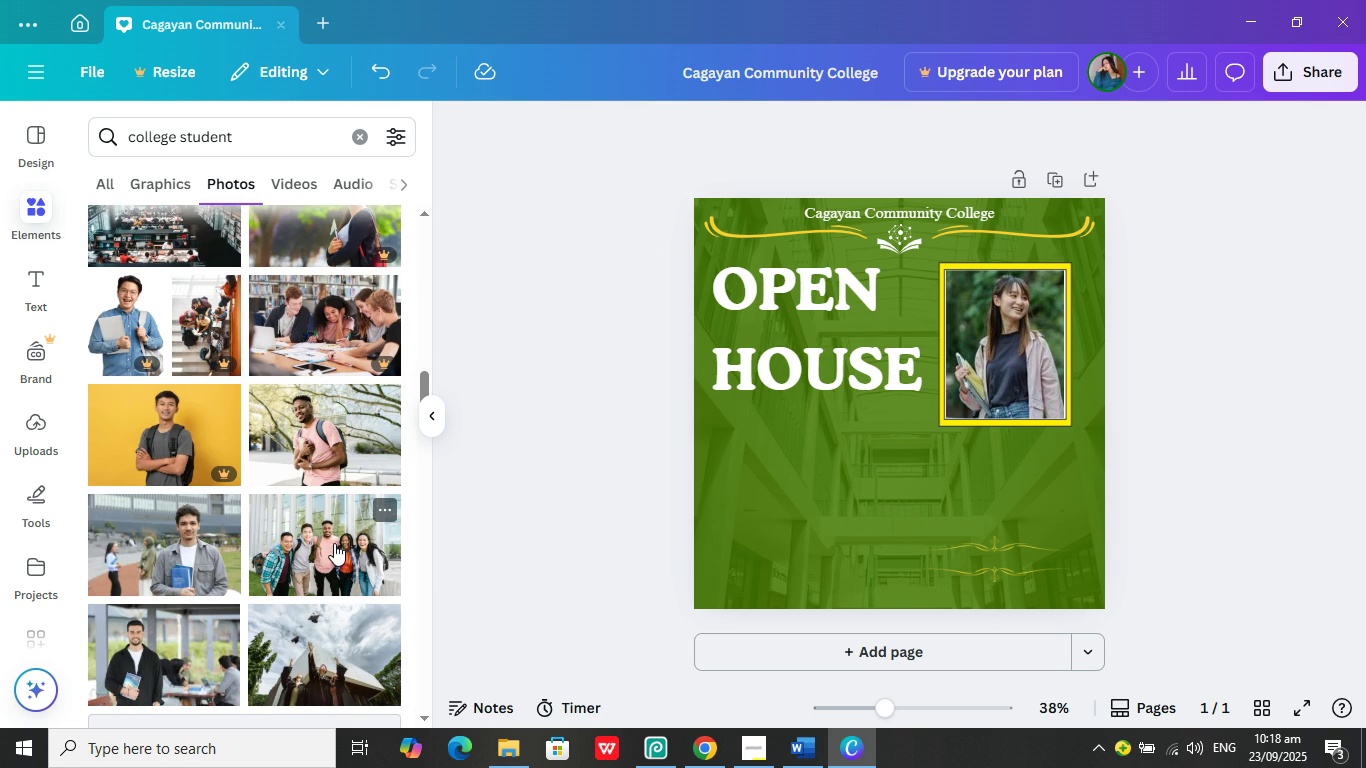 
left_click([333, 543])